 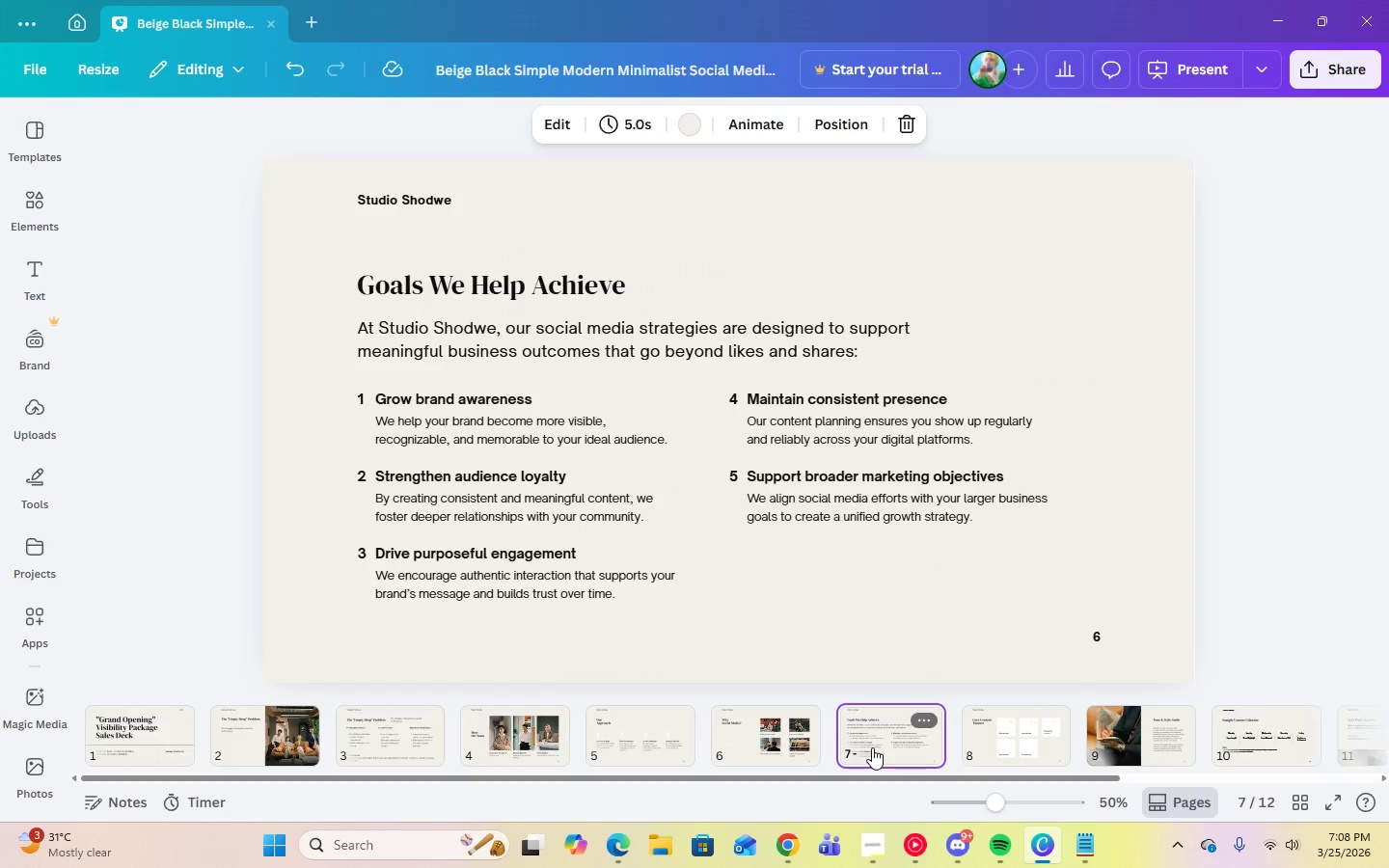 
left_click([1091, 849])
 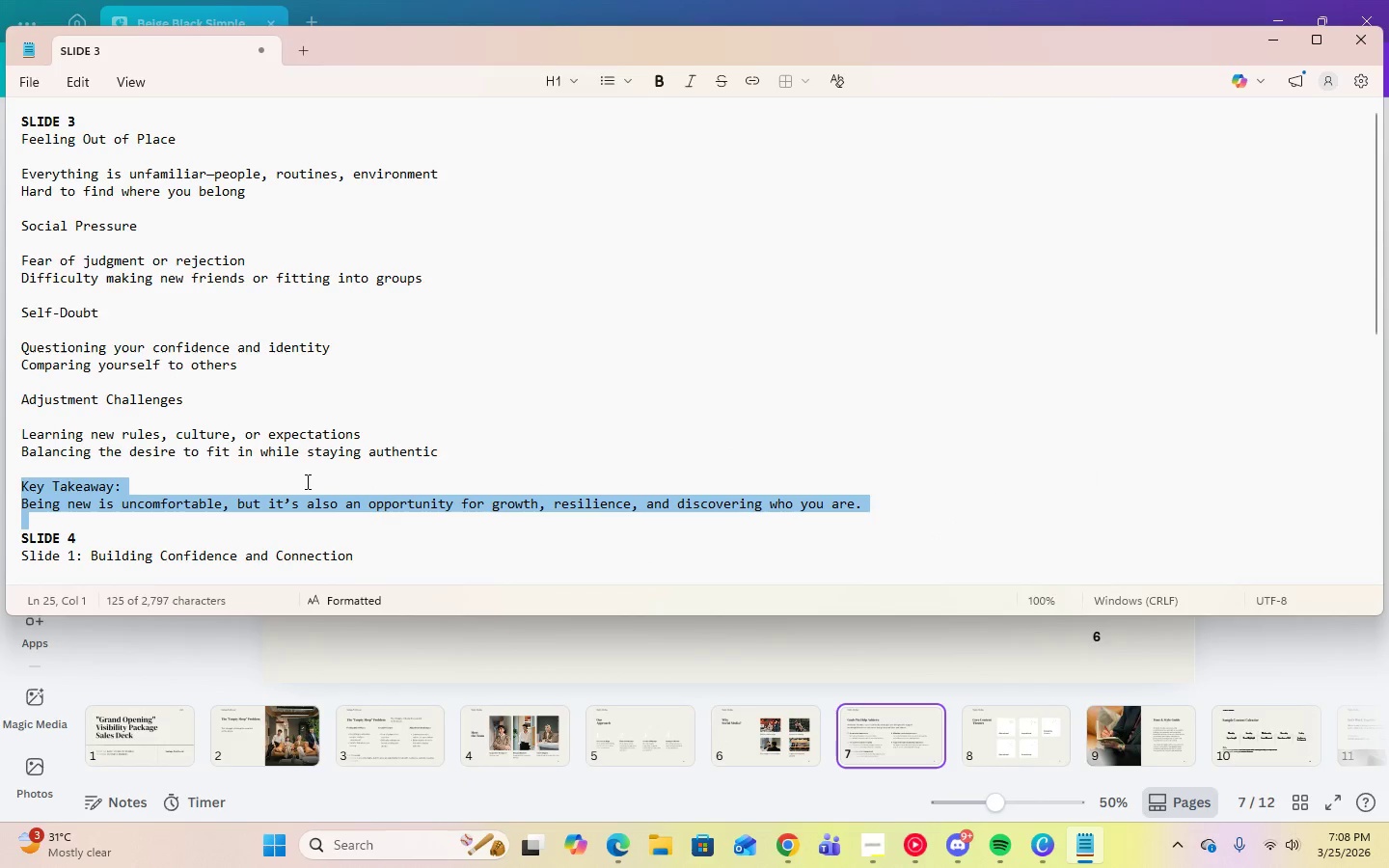 
scroll: coordinate [306, 481], scroll_direction: down, amount: 5.0
 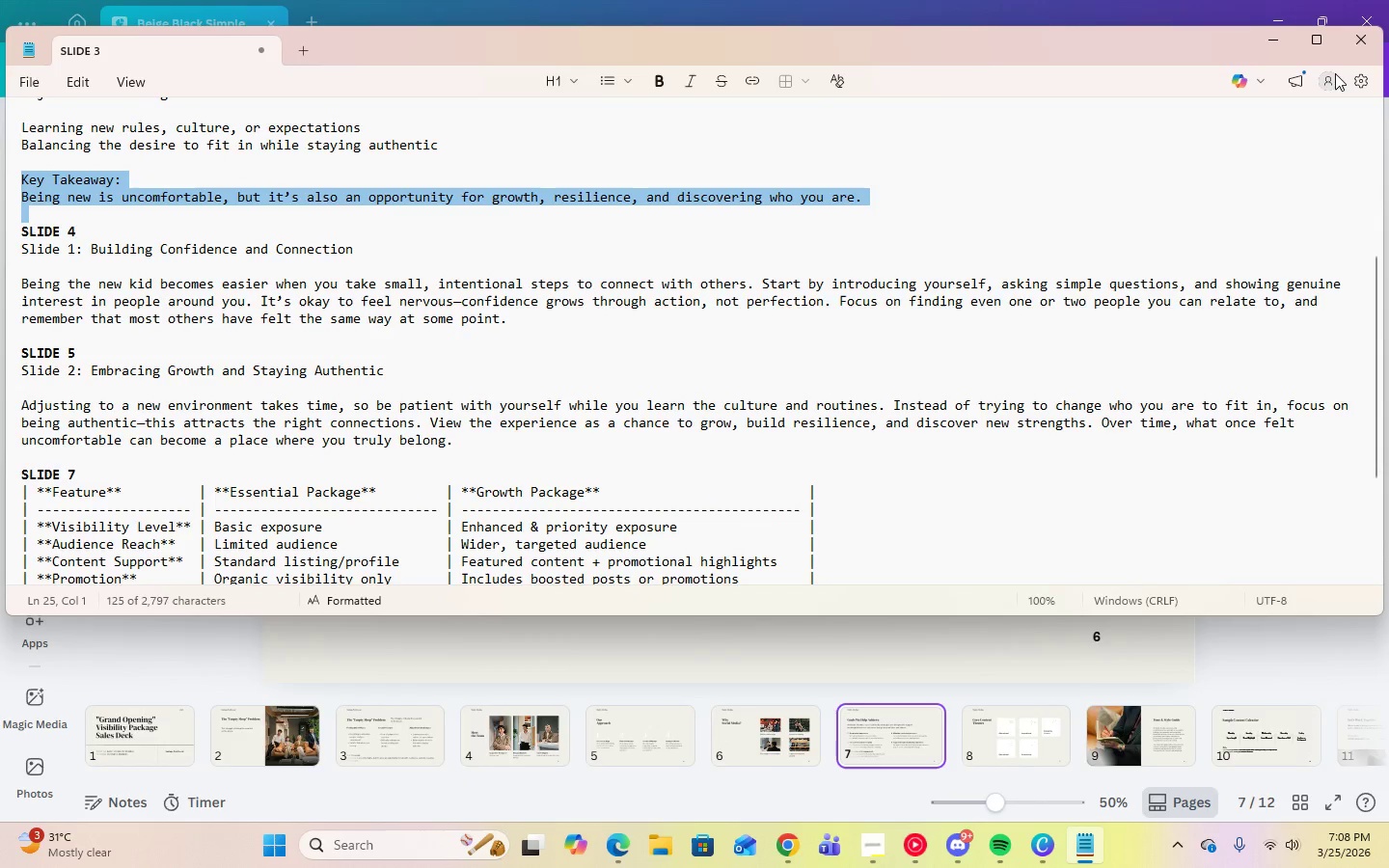 
left_click([1282, 36])
 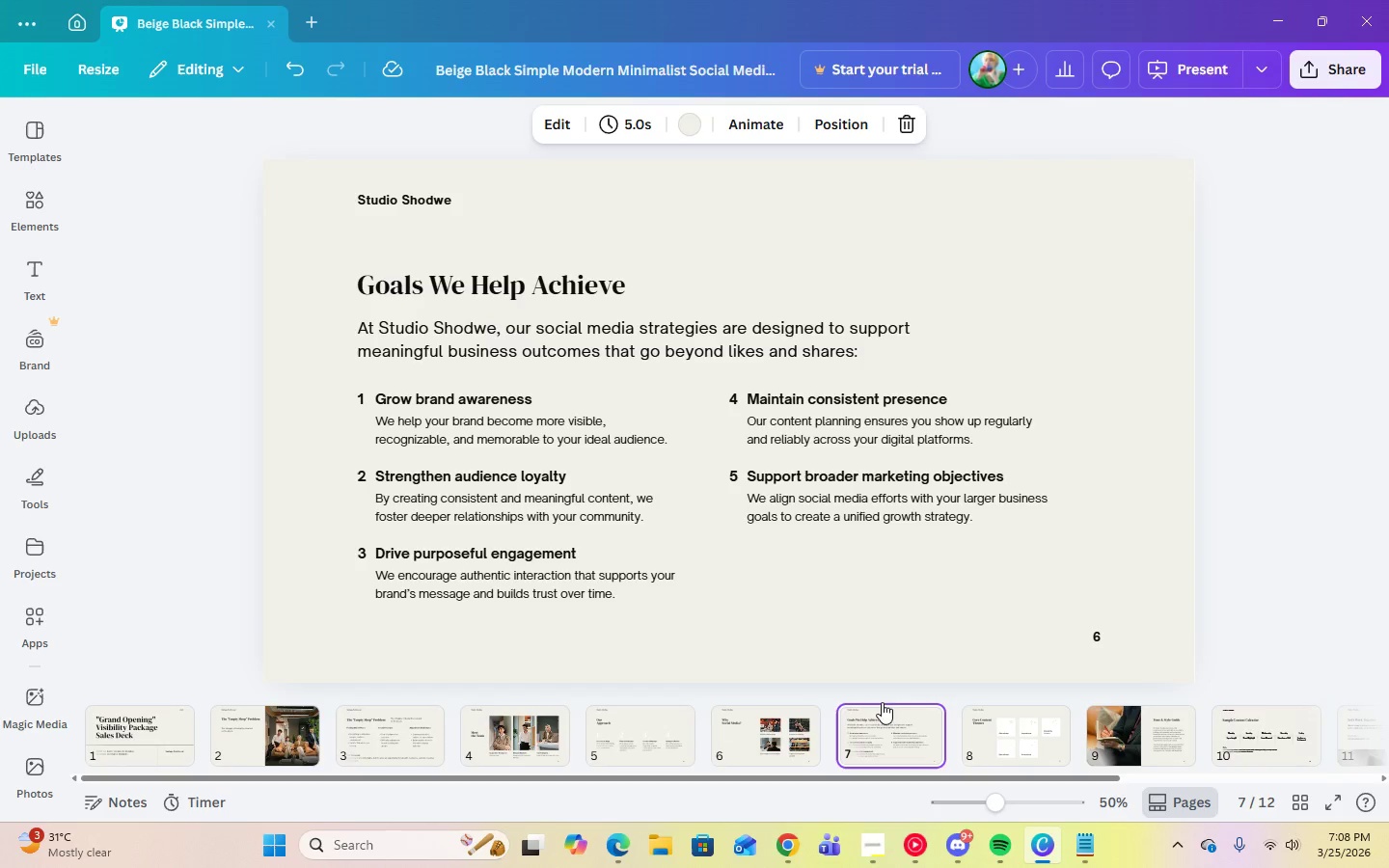 
left_click([992, 737])
 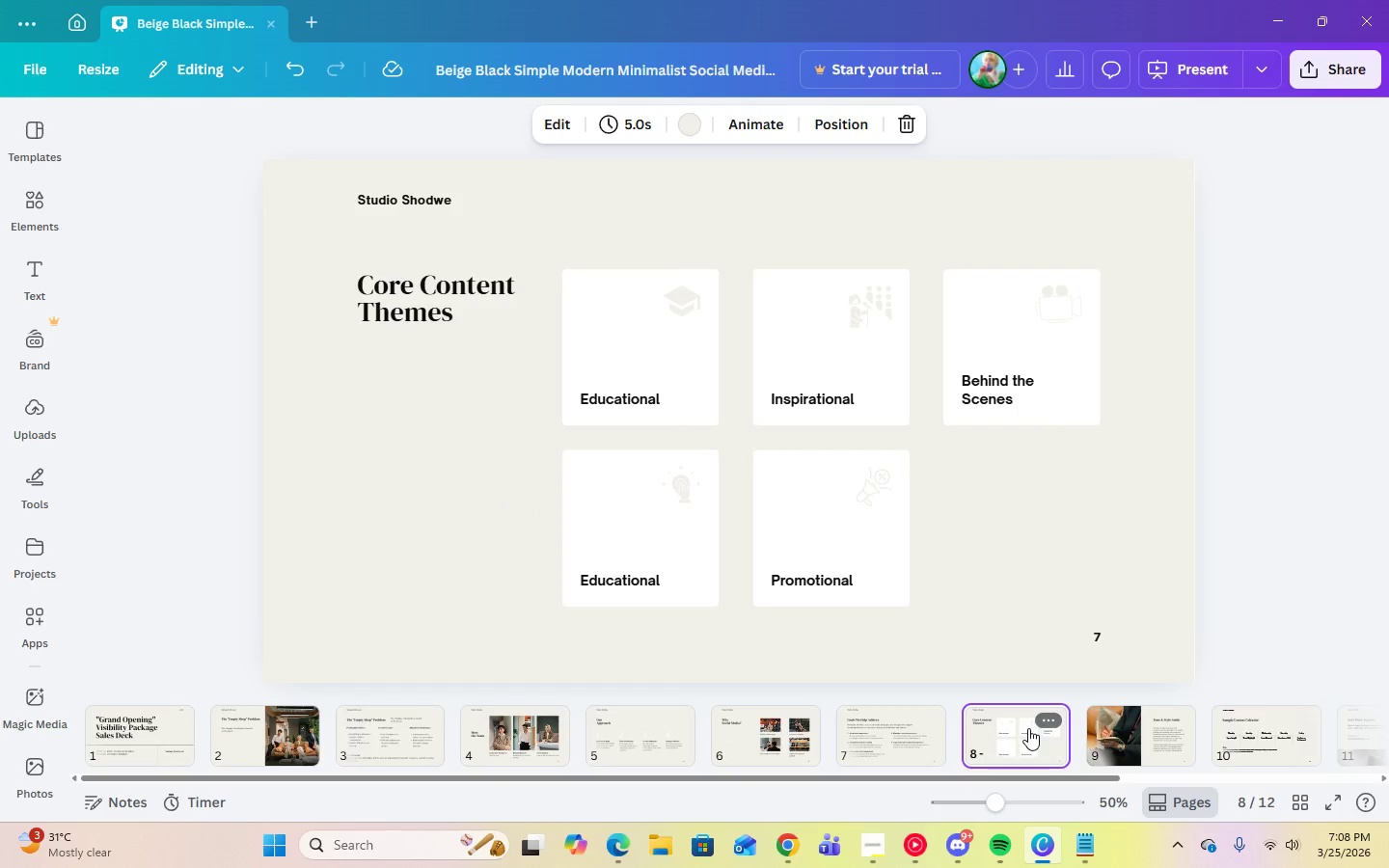 
left_click([1103, 746])
 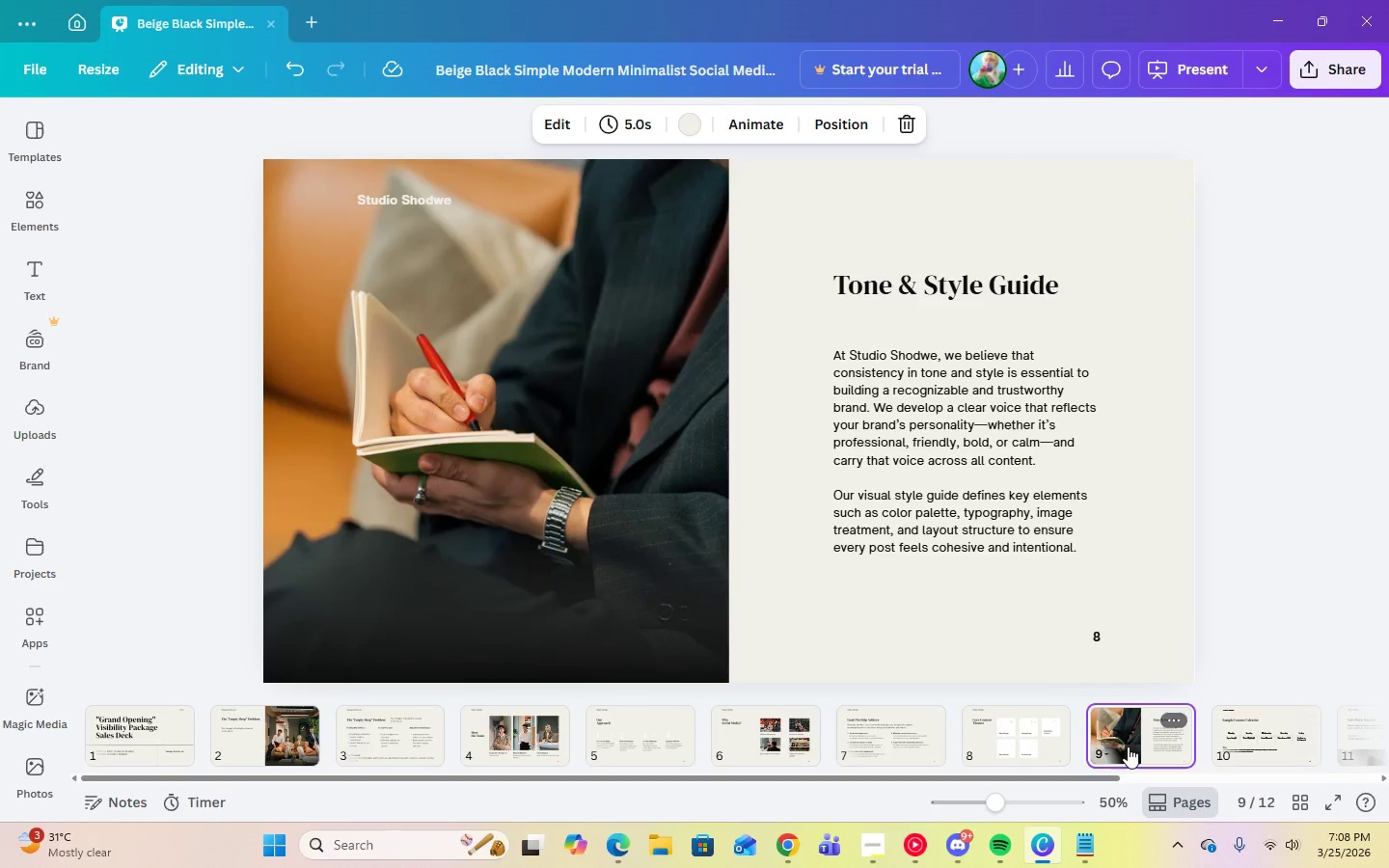 
left_click_drag(start_coordinate=[1128, 746], to_coordinate=[481, 722])
 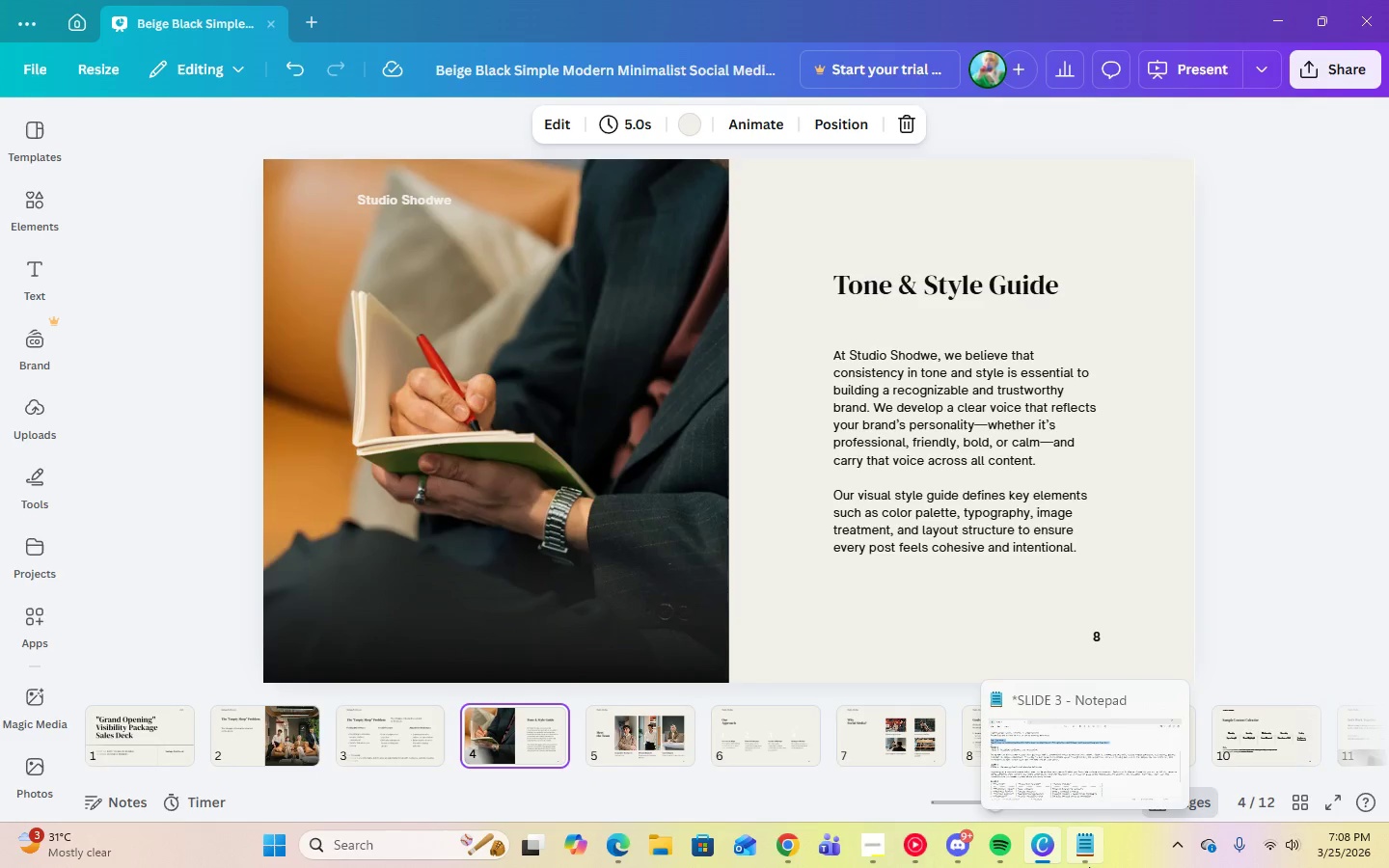 
left_click([866, 847])